 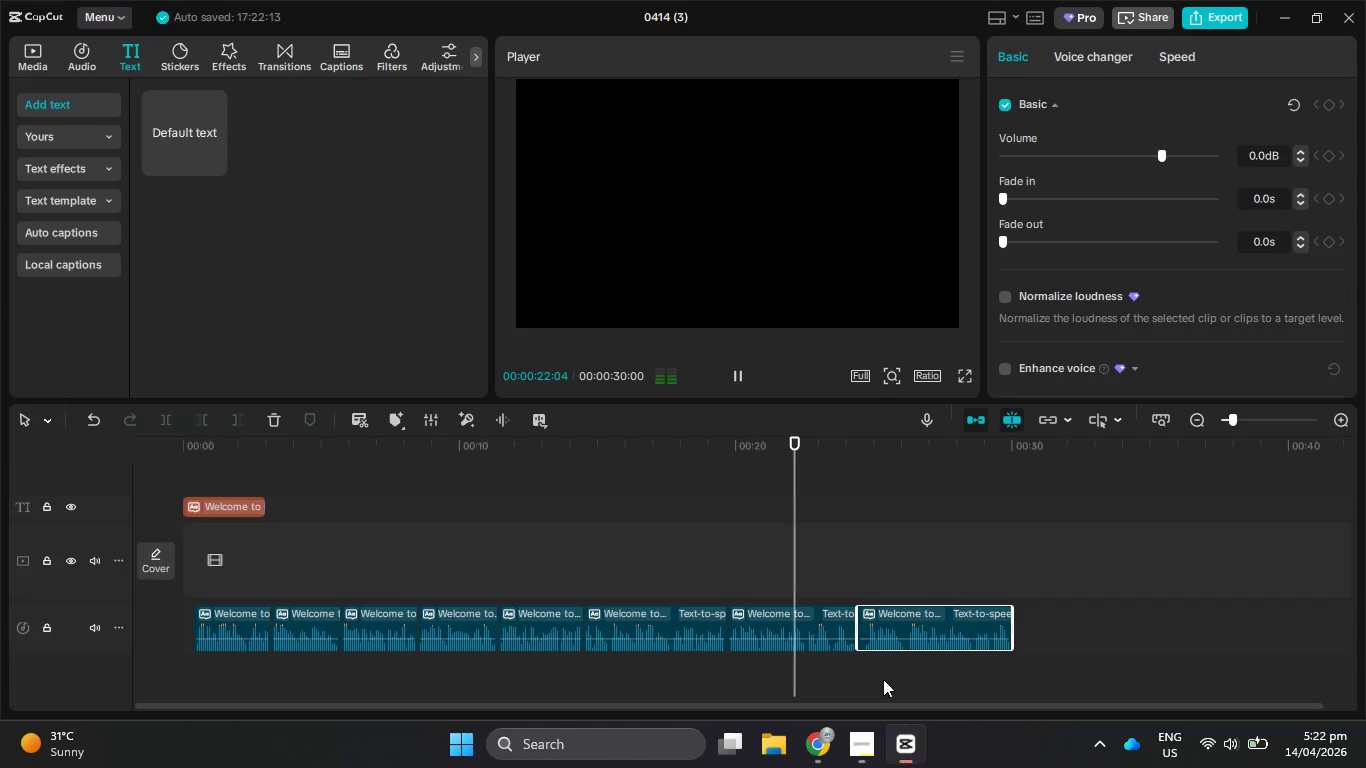 
scroll: coordinate [564, 522], scroll_direction: up, amount: 4.0
 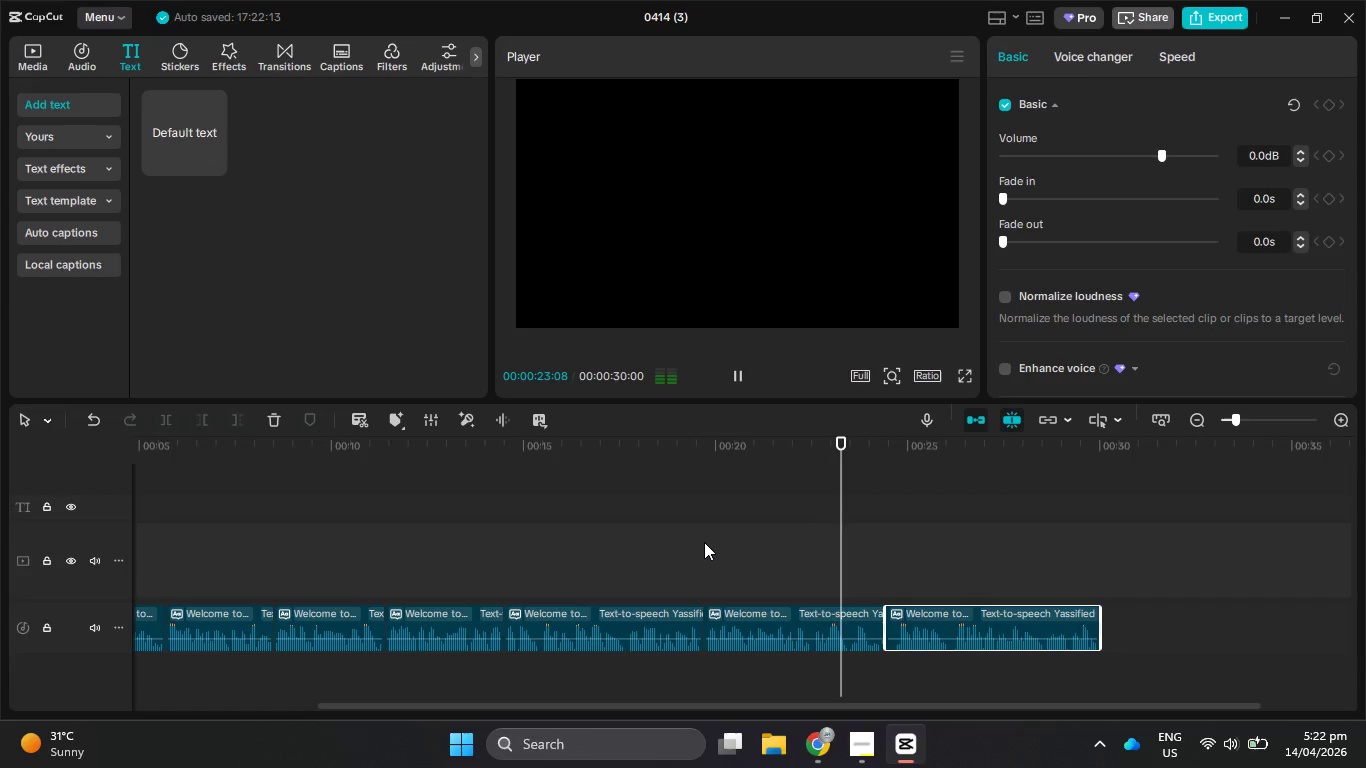 
hold_key(key=ControlLeft, duration=0.59)
scroll: coordinate [705, 539], scroll_direction: down, amount: 11.0
 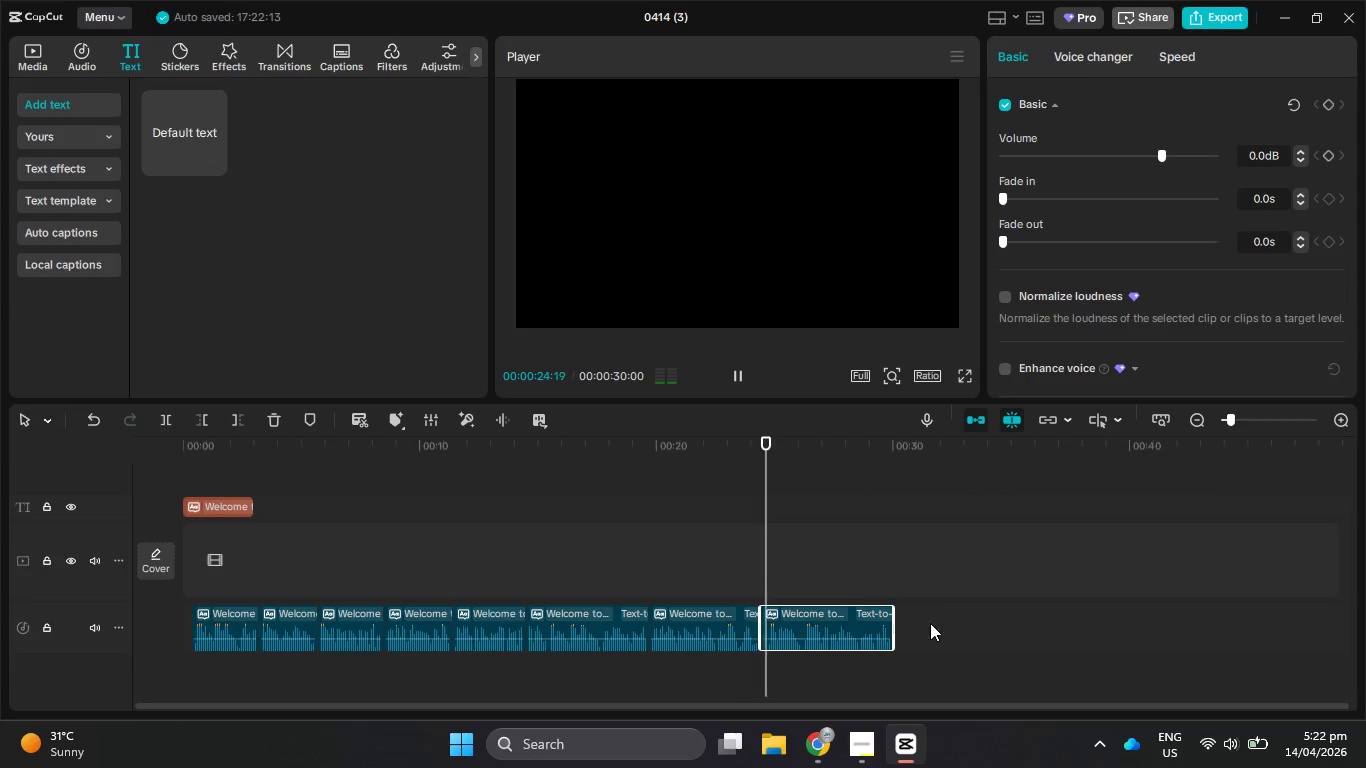 
hold_key(key=ControlLeft, duration=0.88)
hold_key(key=ControlLeft, duration=0.77)
scroll: coordinate [436, 527], scroll_direction: down, amount: 4.0
 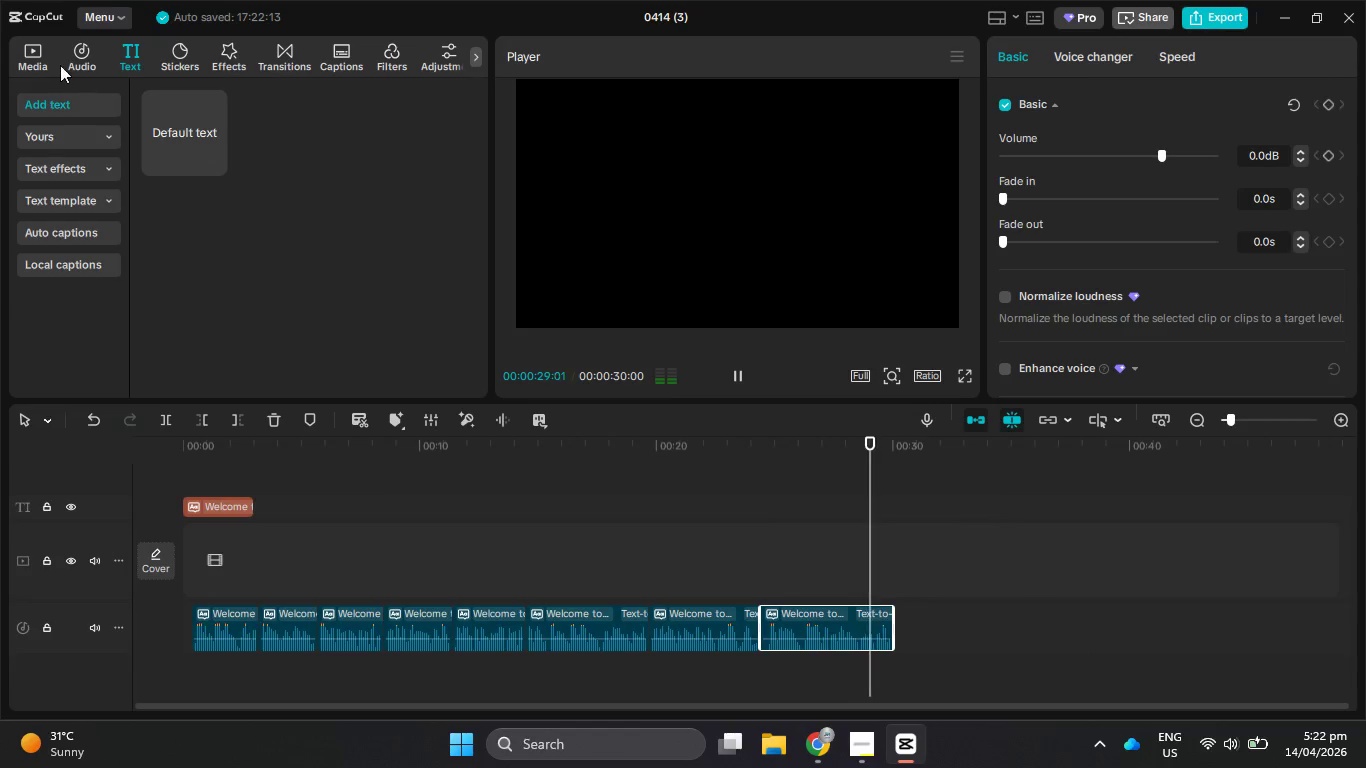 
left_click([33, 50])
 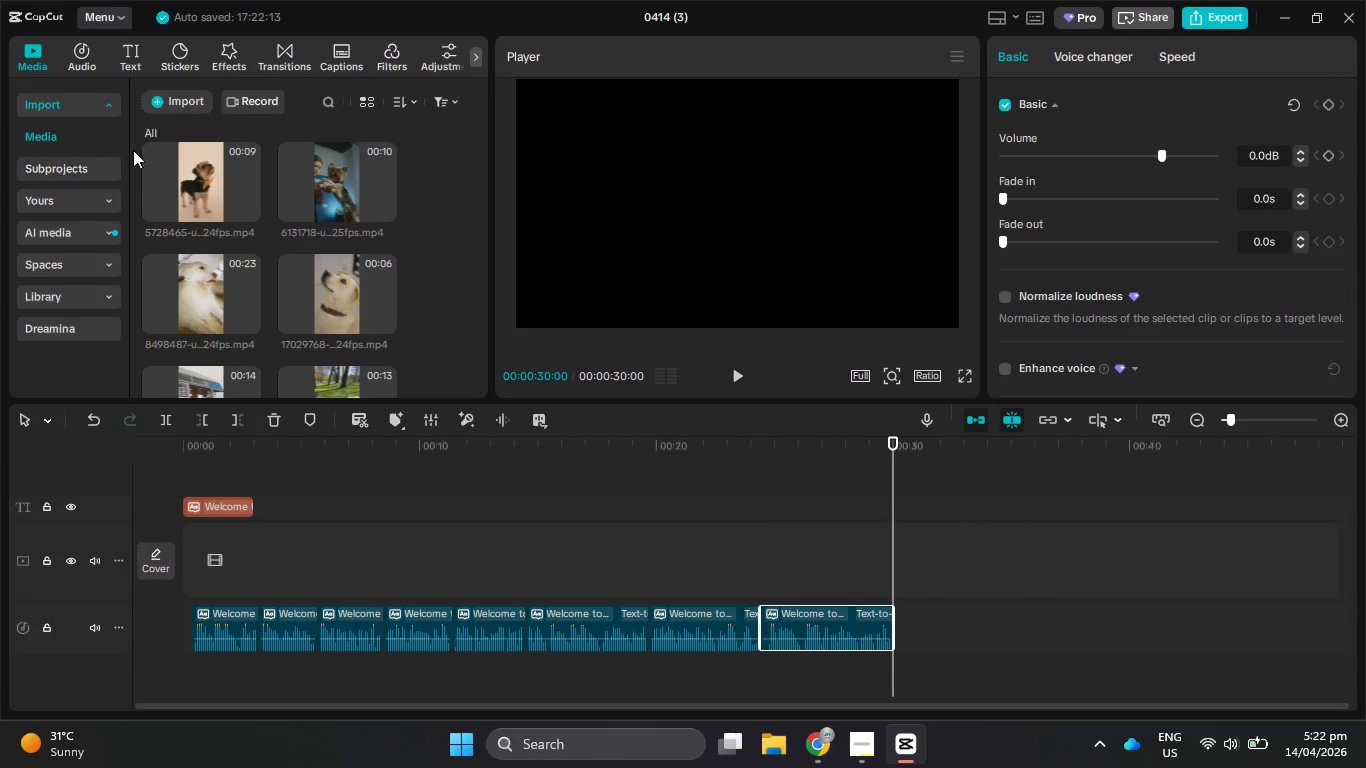 
left_click([82, 63])
 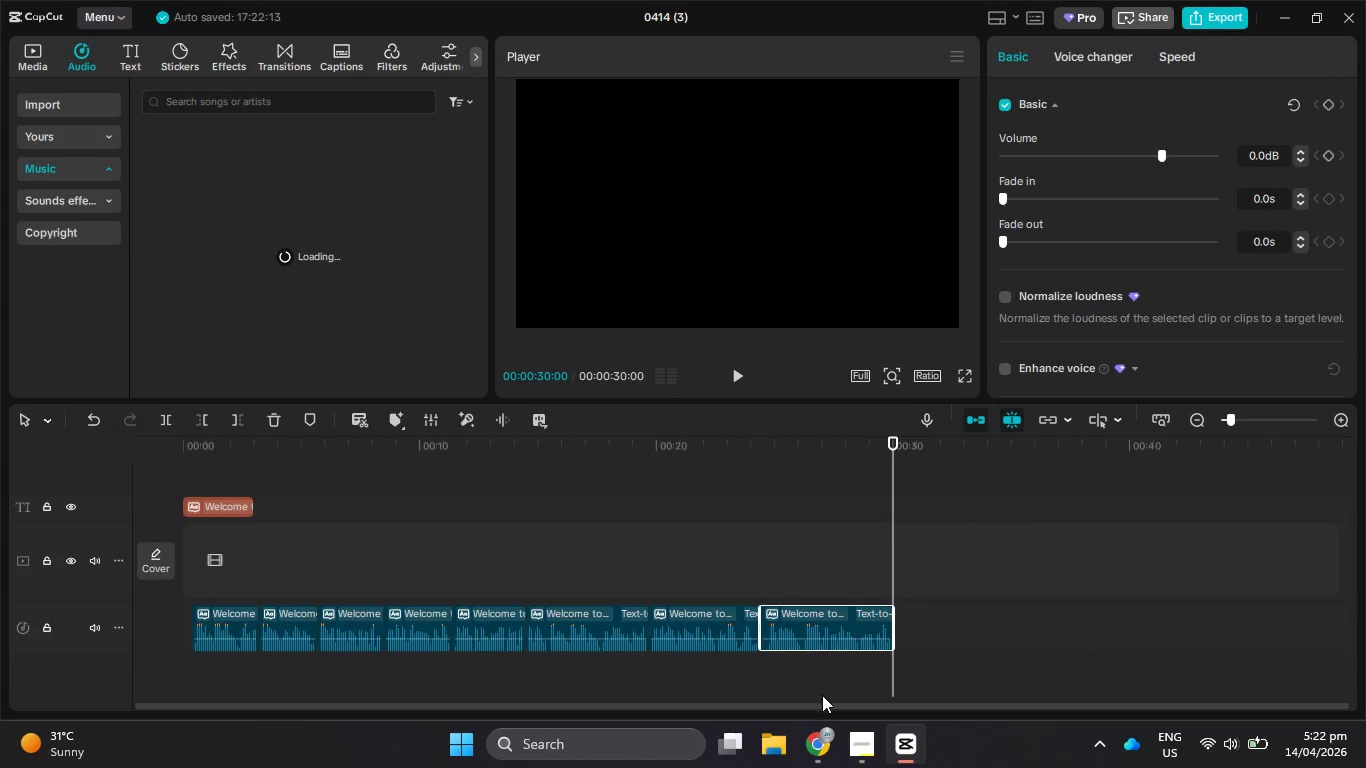 
left_click([821, 755])